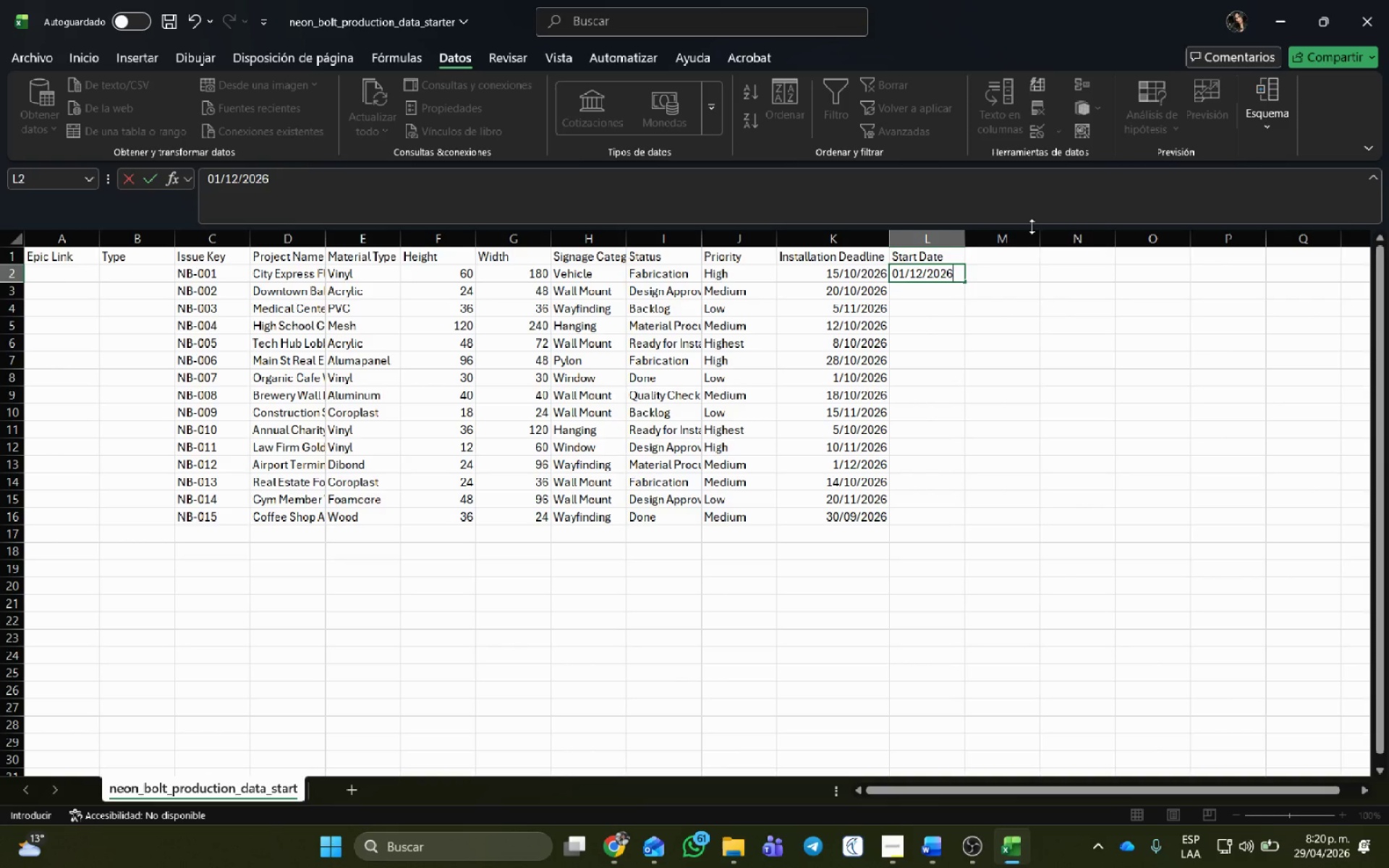 
key(NumpadEnter)
 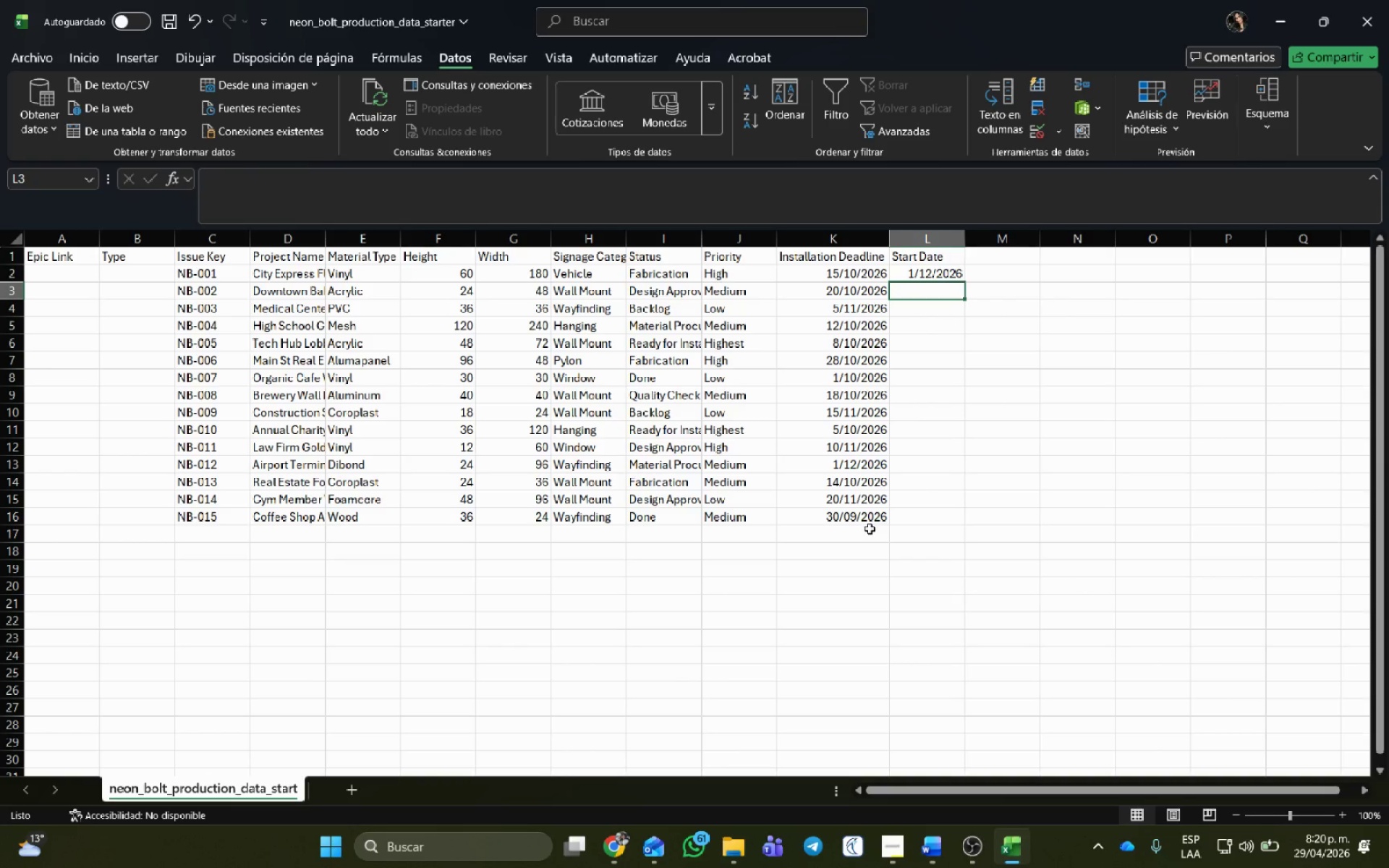 
wait(5.86)
 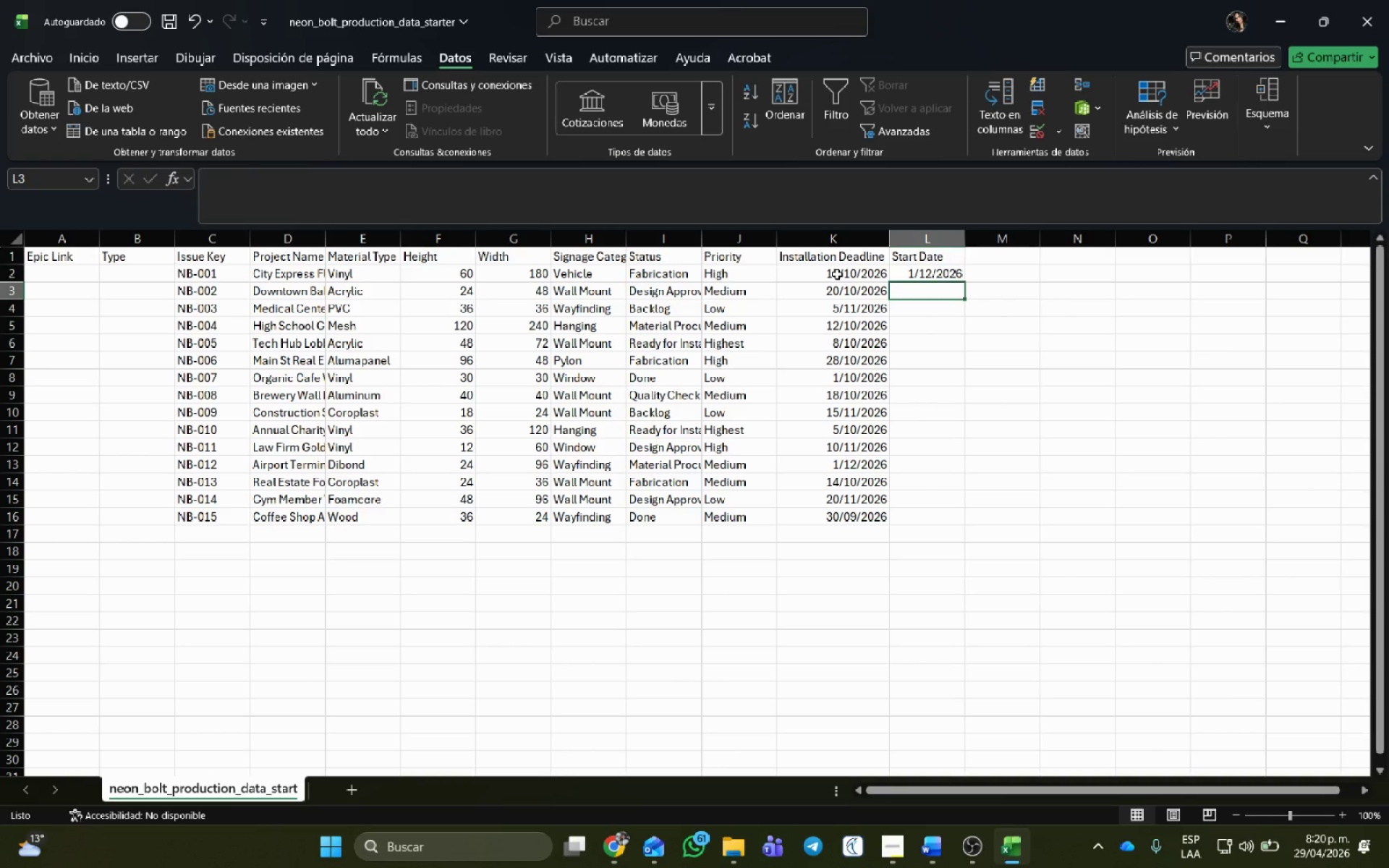 
left_click([950, 271])
 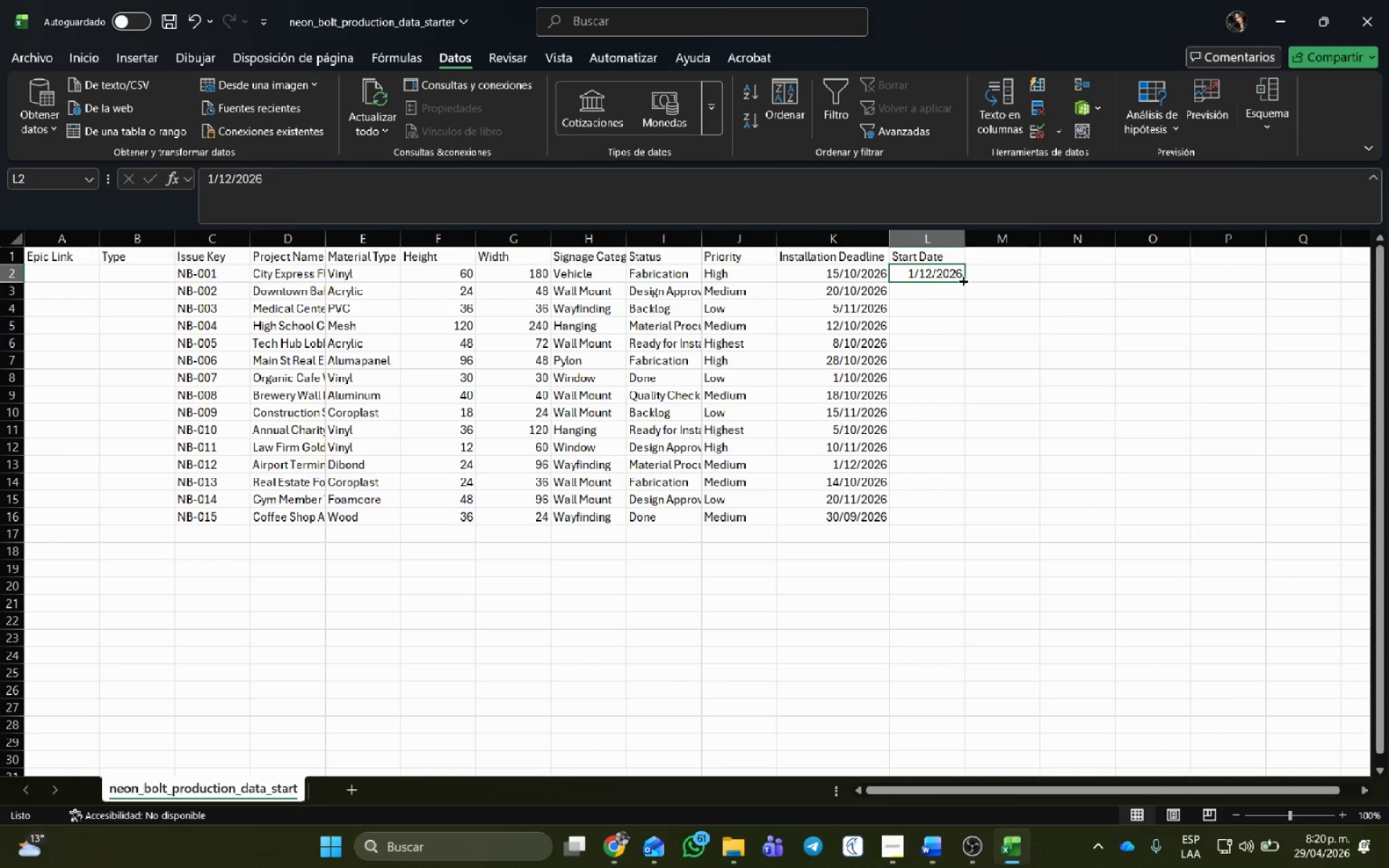 
left_click_drag(start_coordinate=[962, 281], to_coordinate=[946, 519])
 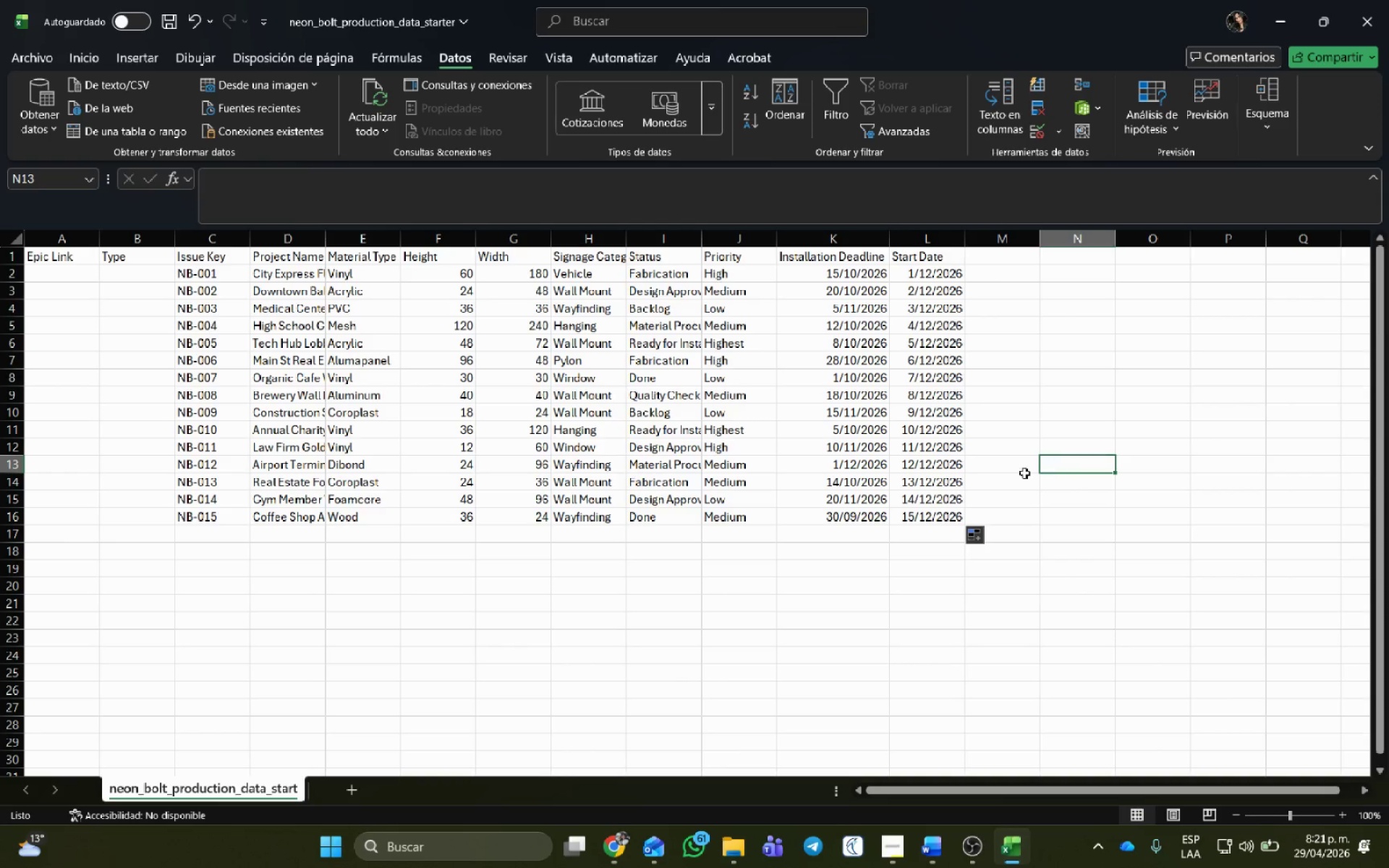 
left_click([875, 587])
 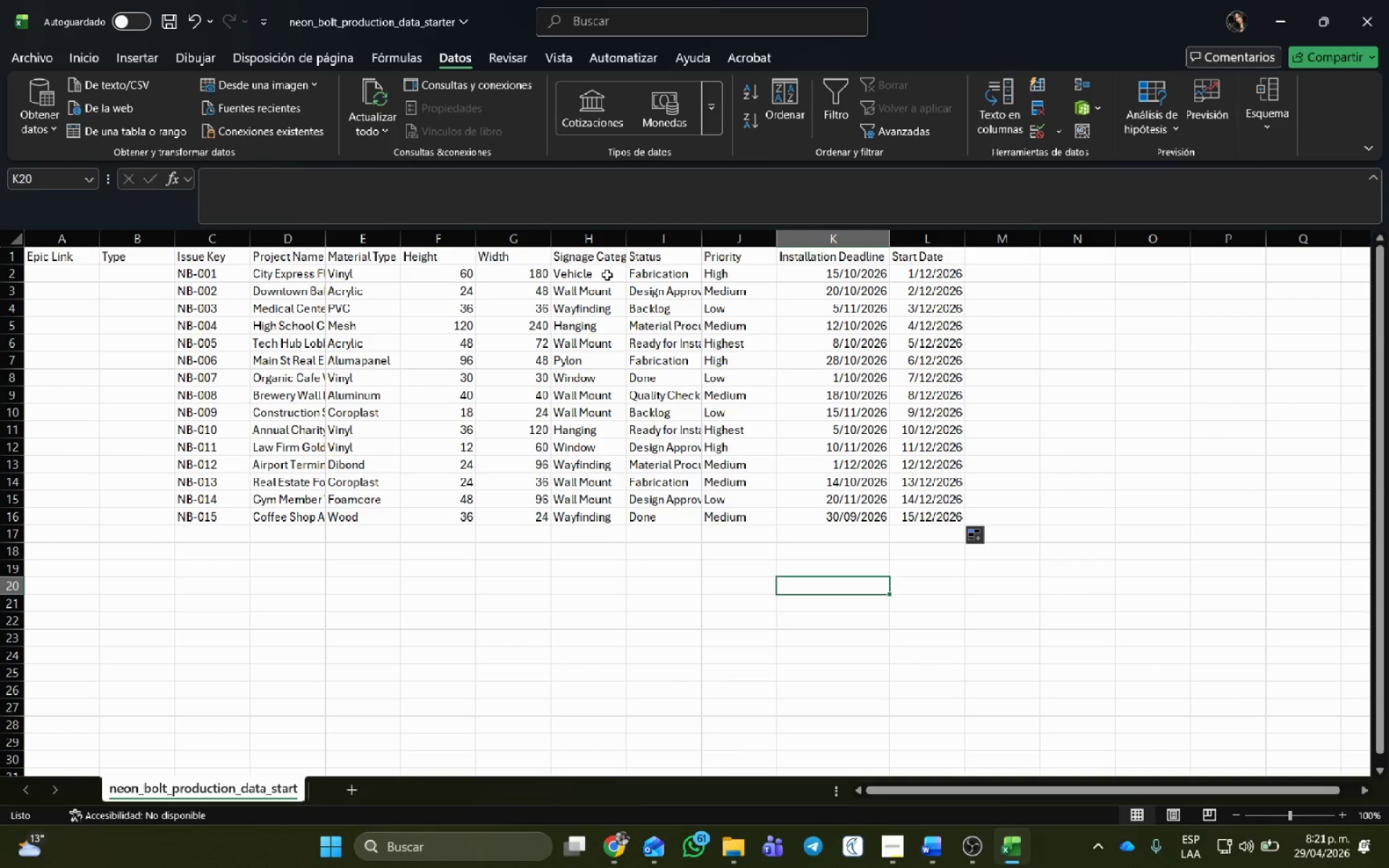 
wait(9.49)
 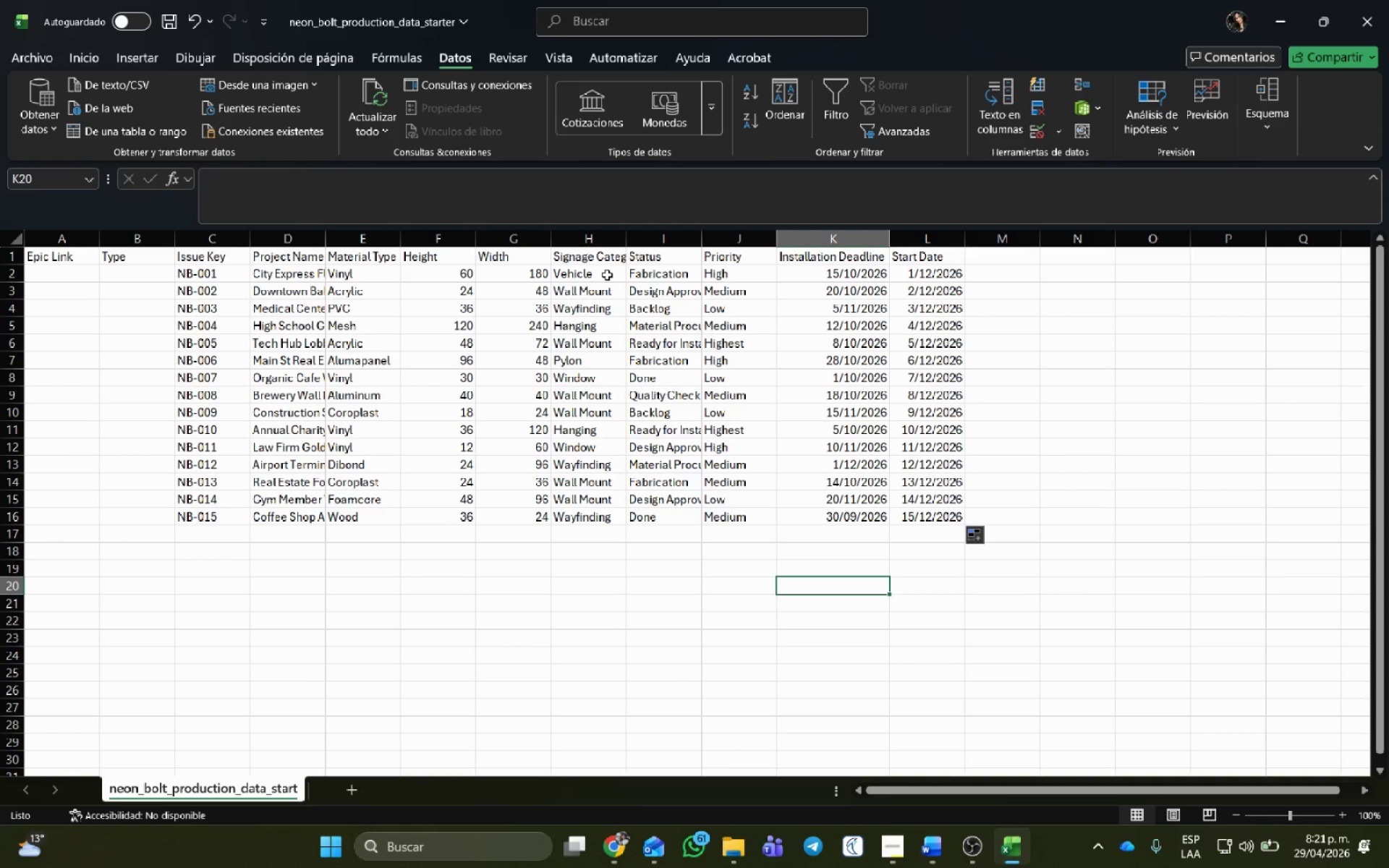 
left_click([927, 333])
 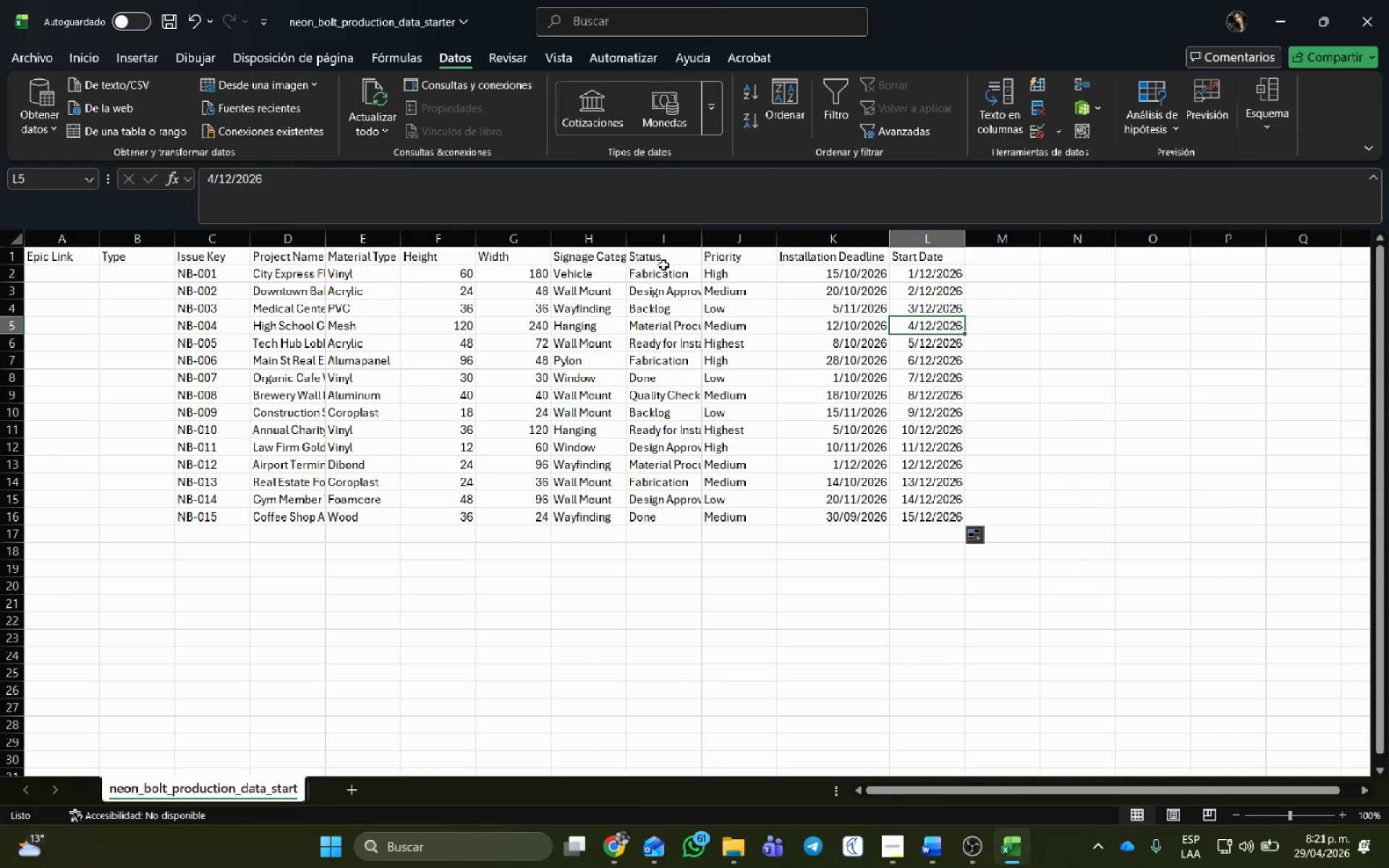 
left_click([660, 257])
 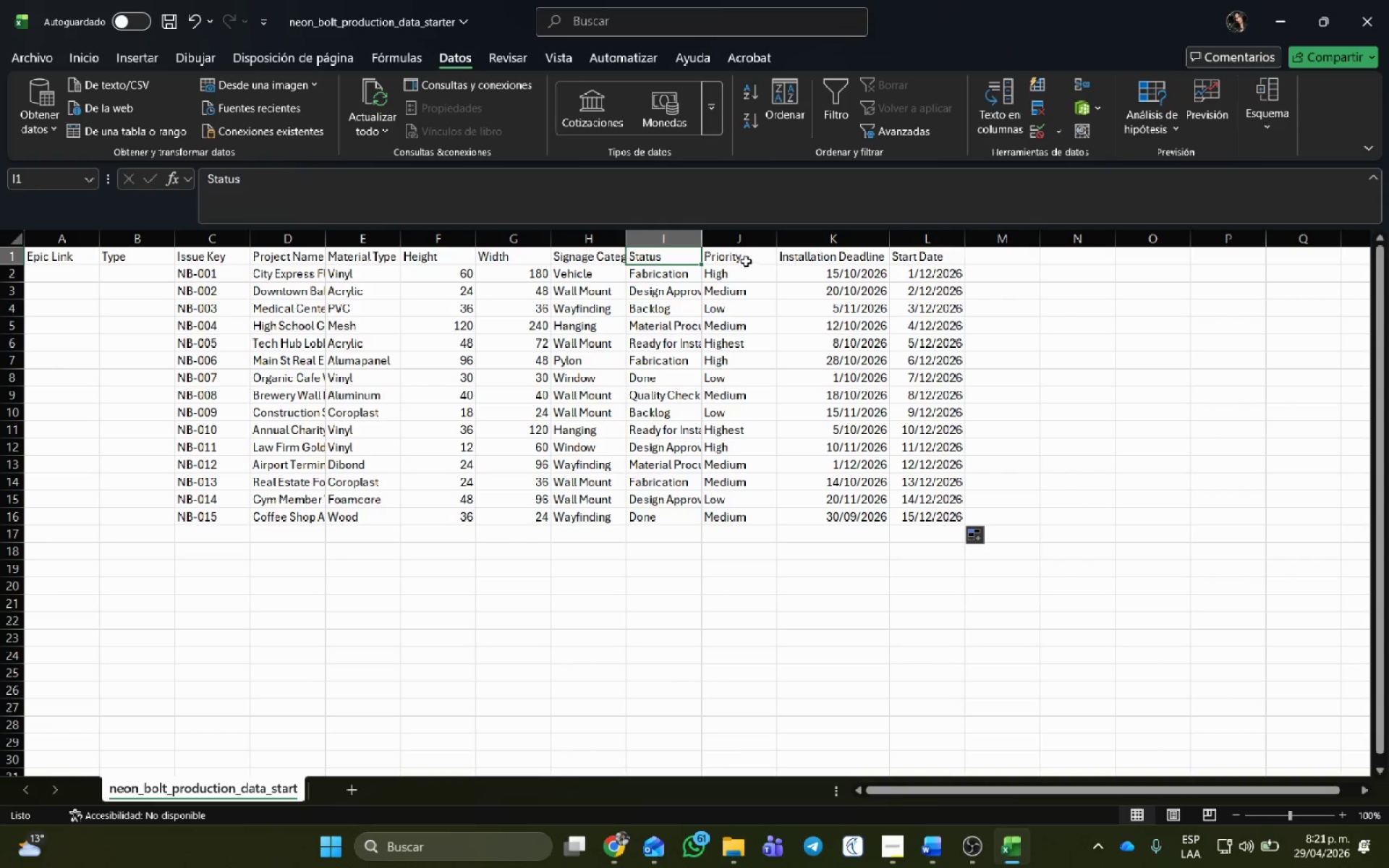 
left_click([744, 251])
 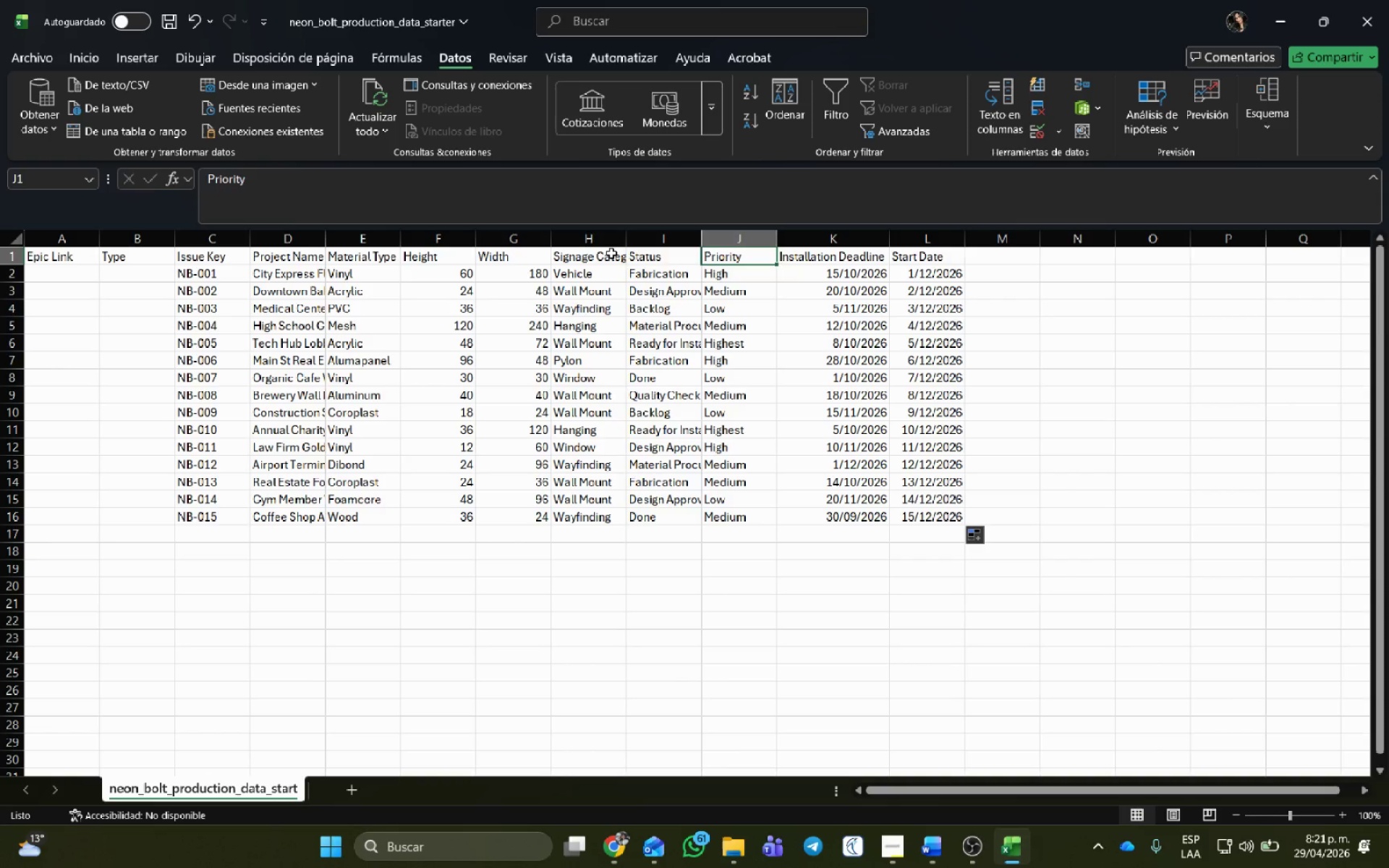 
left_click([611, 253])
 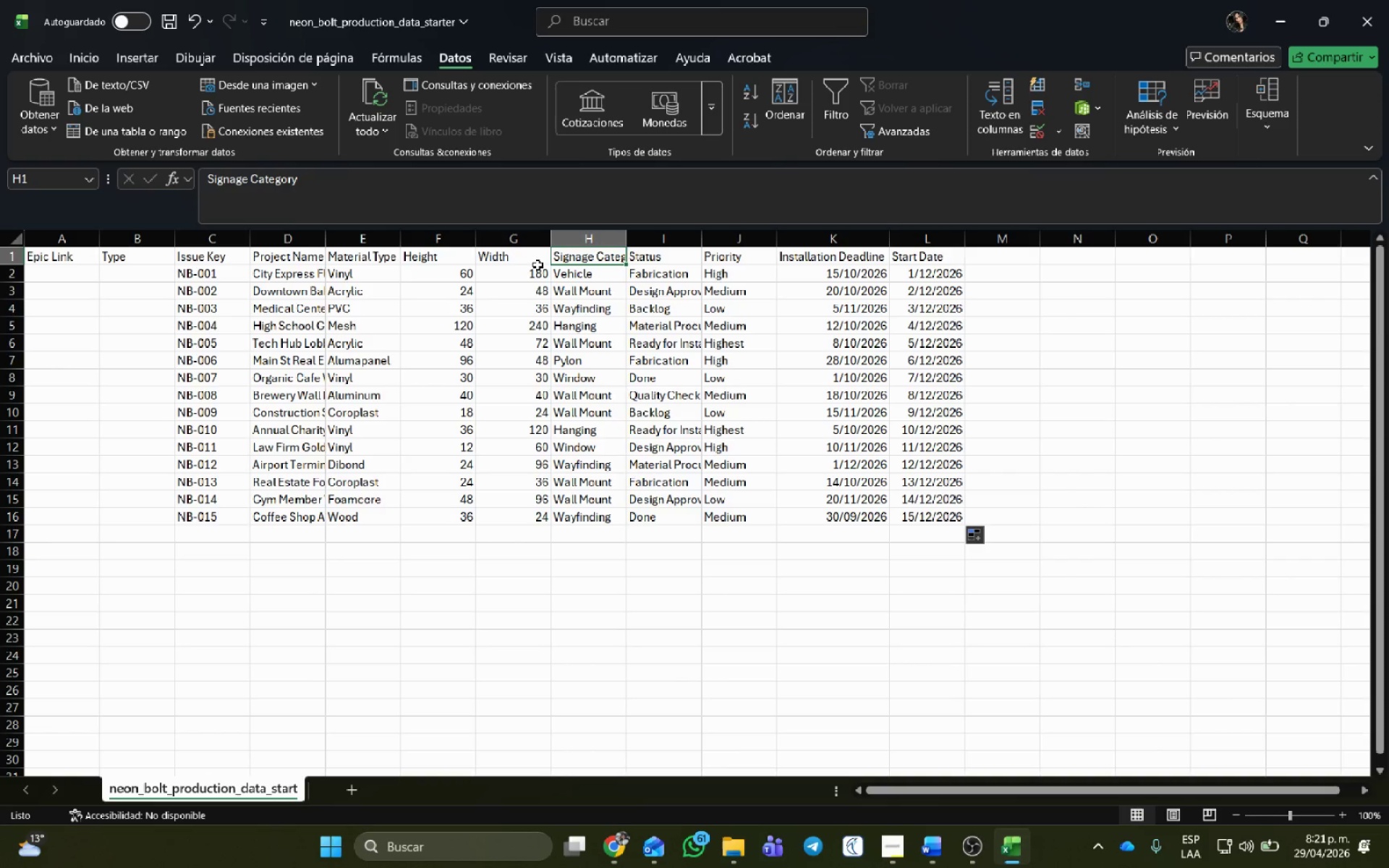 
double_click([527, 340])
 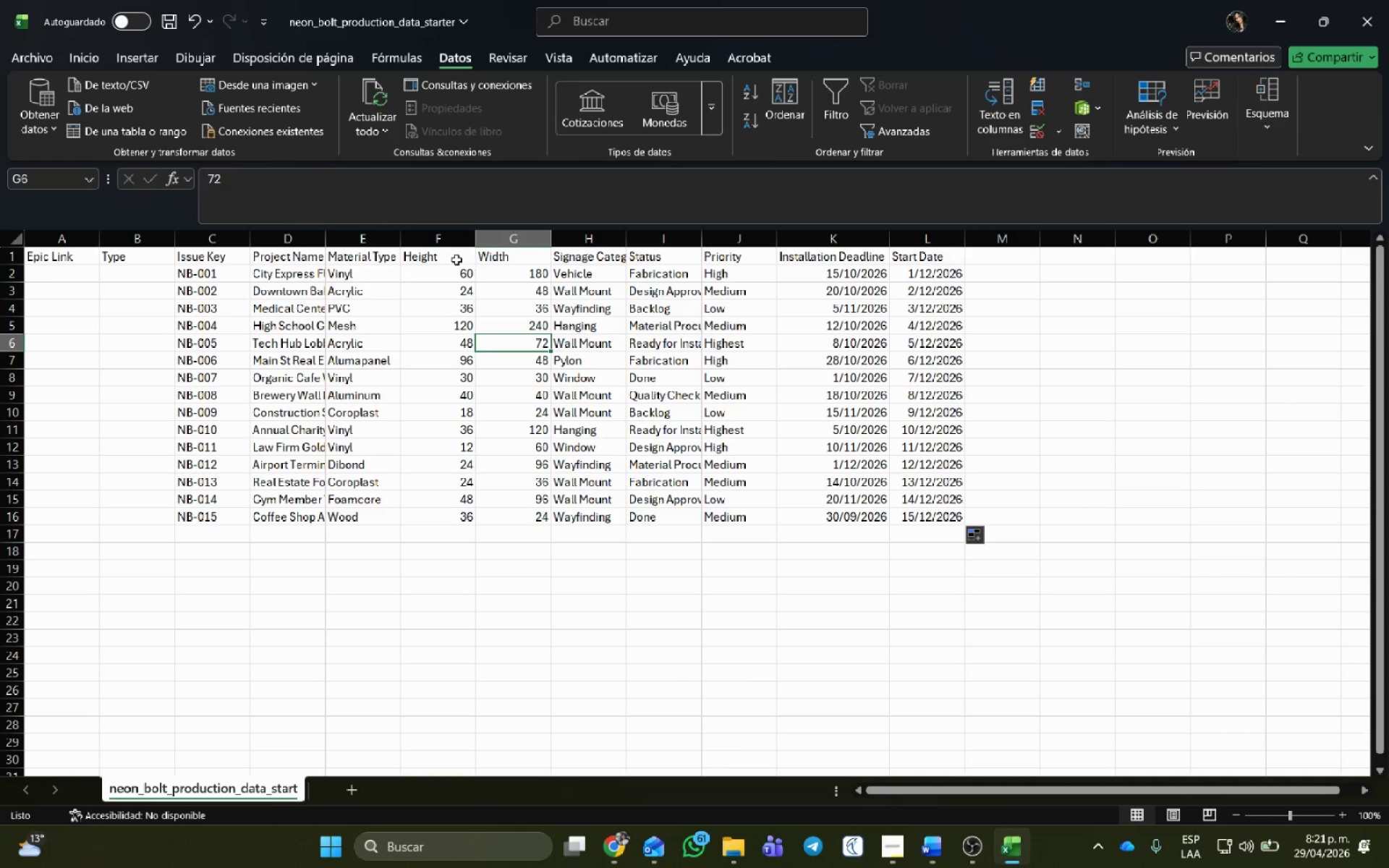 
left_click([438, 251])
 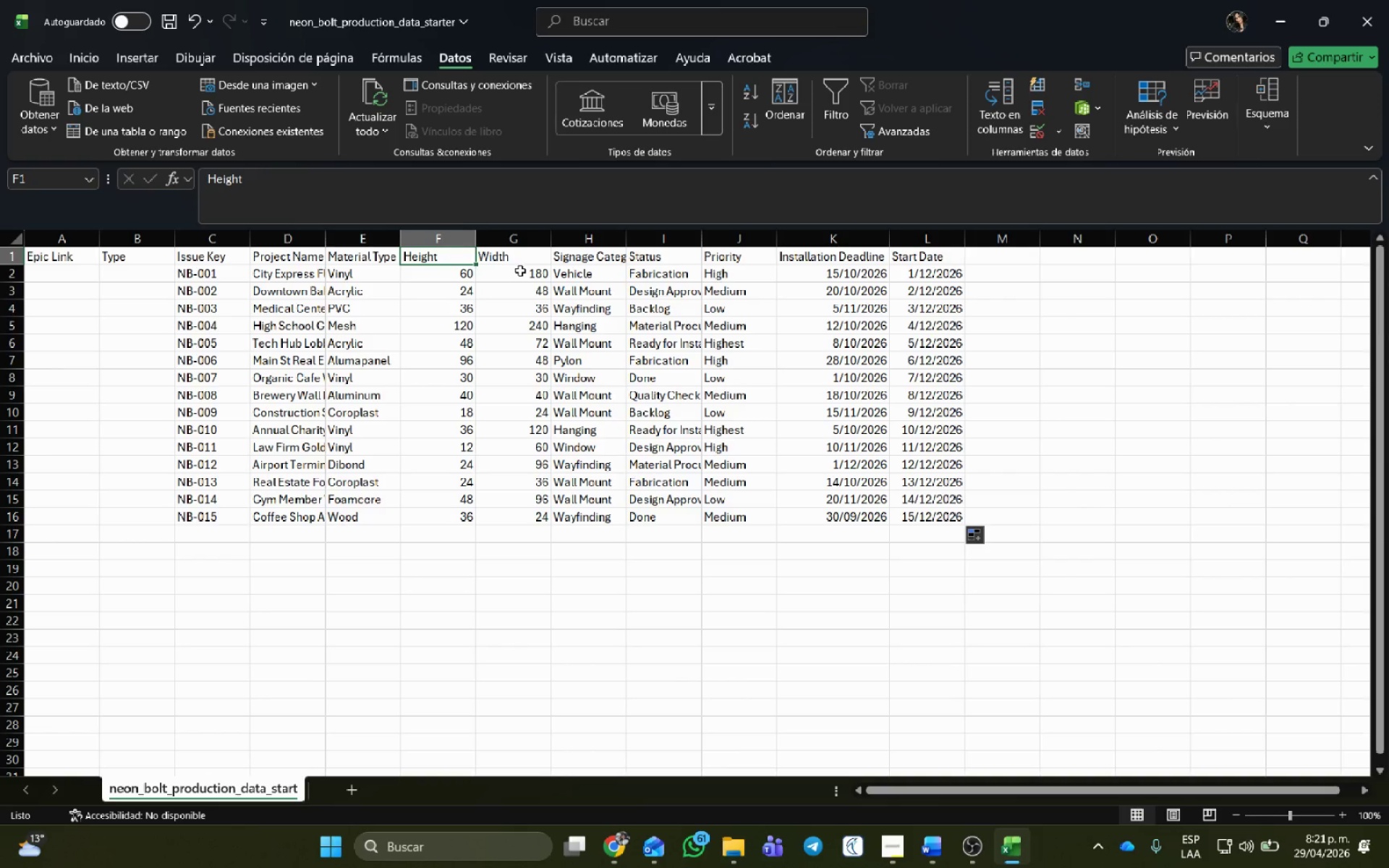 
left_click([522, 271])
 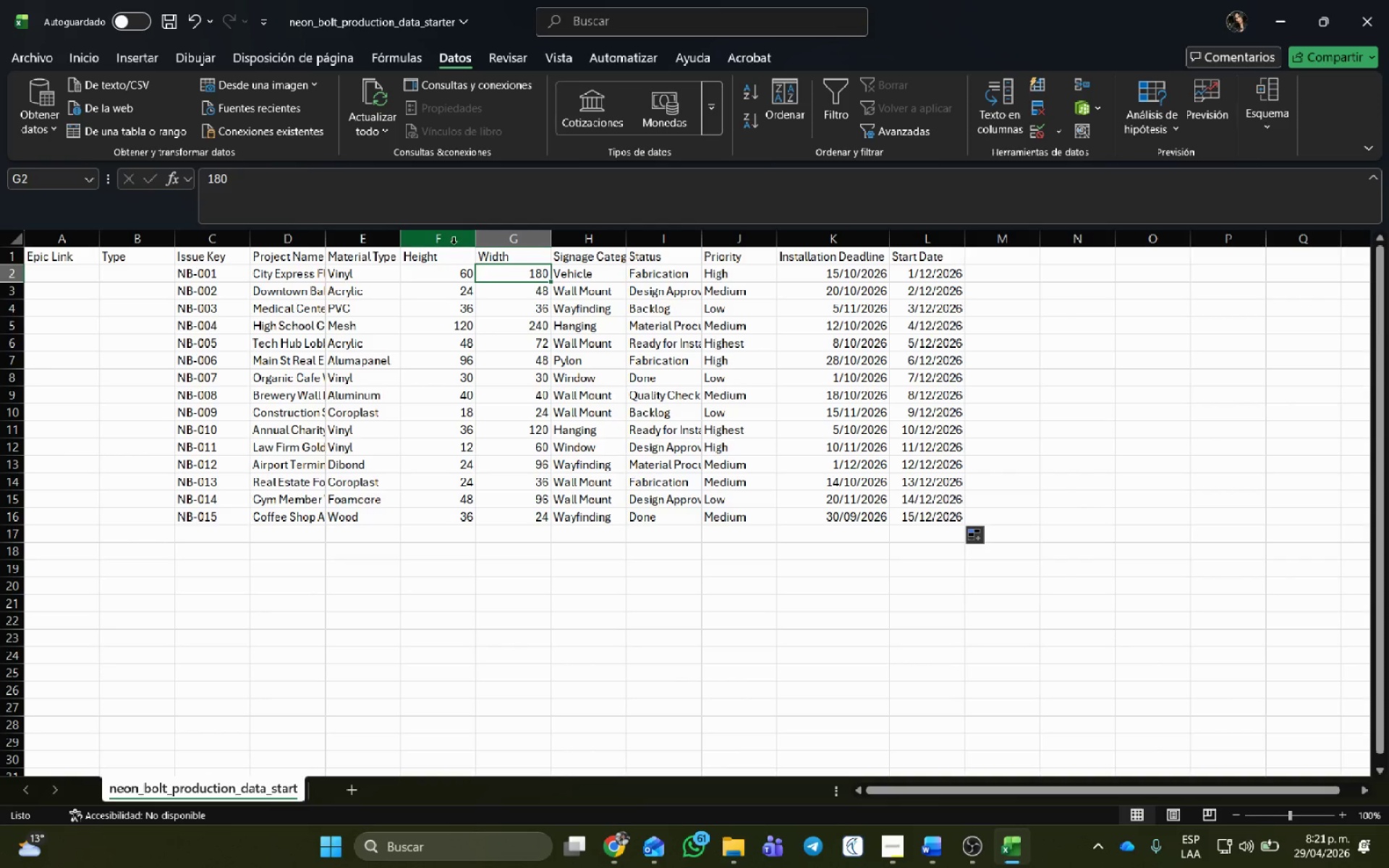 
left_click([451, 240])
 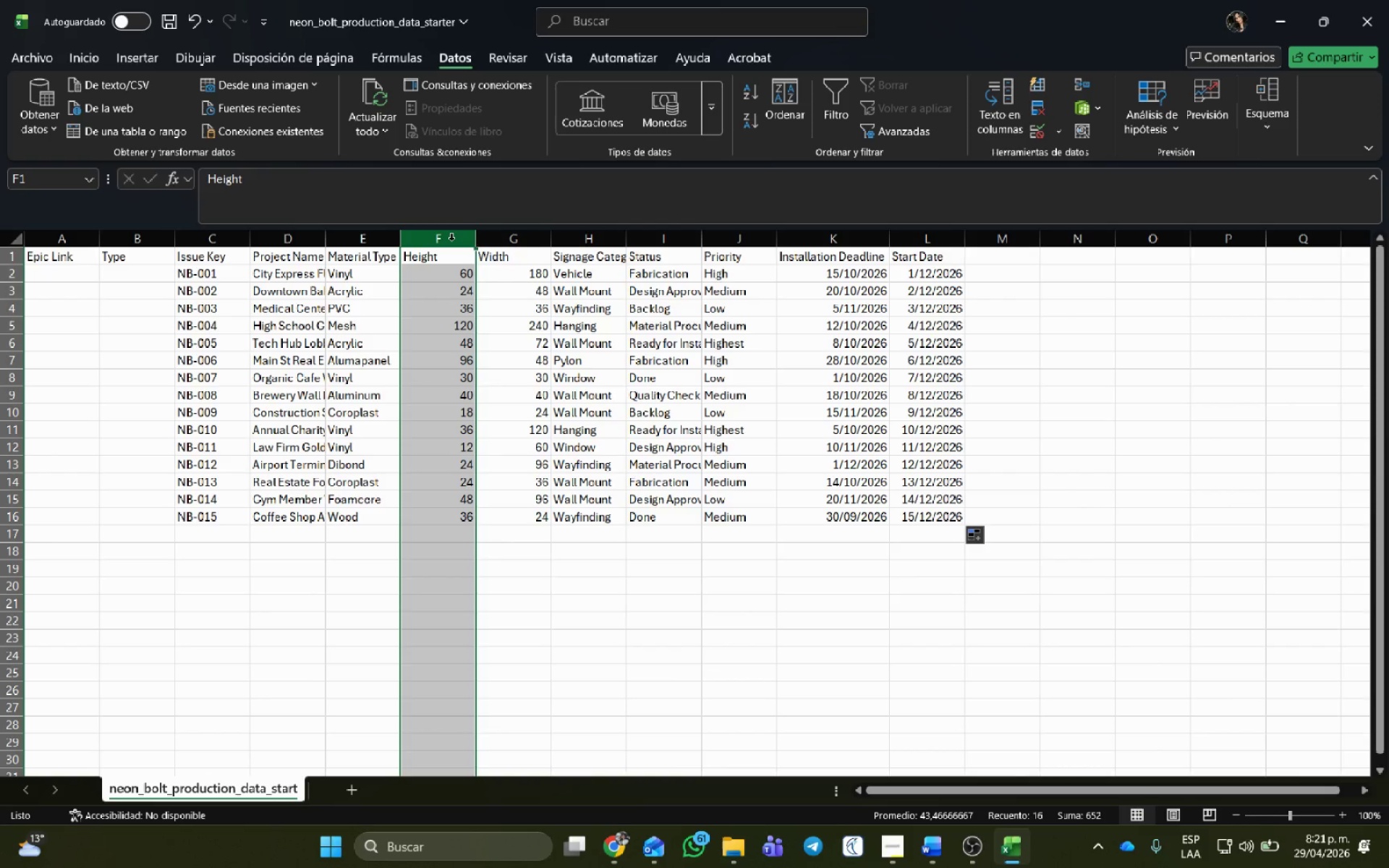 
right_click([451, 240])
 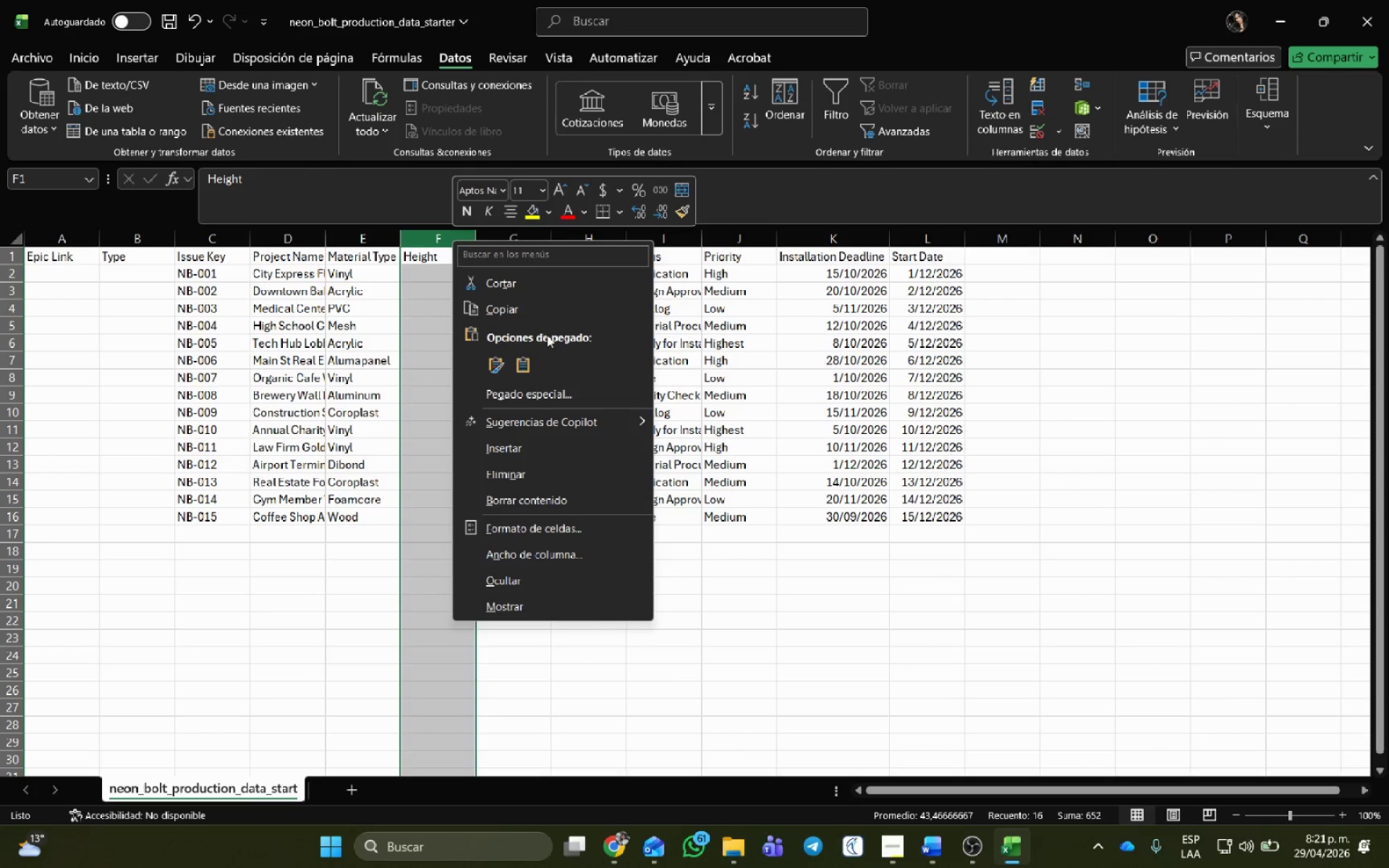 
wait(6.73)
 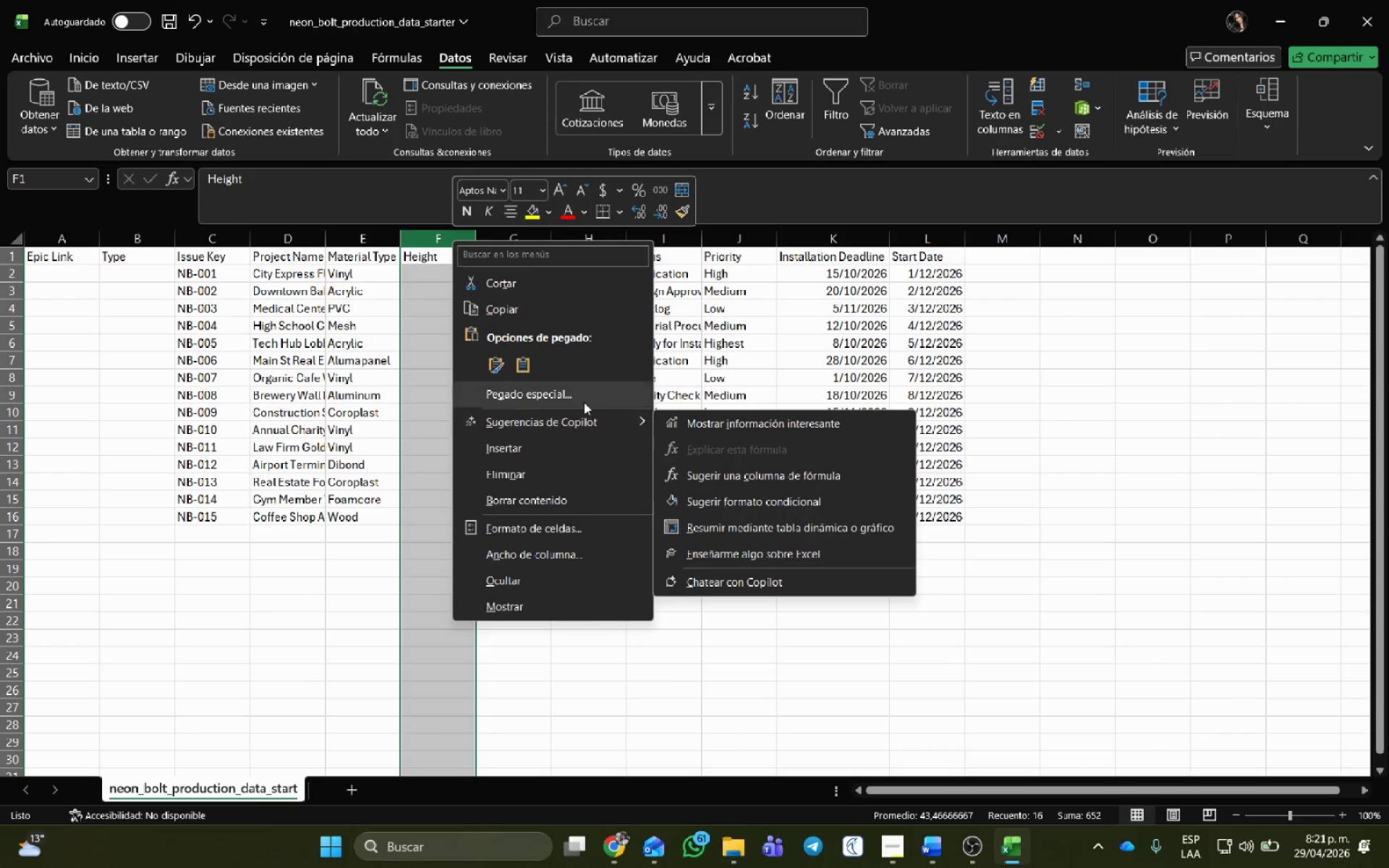 
right_click([428, 240])
 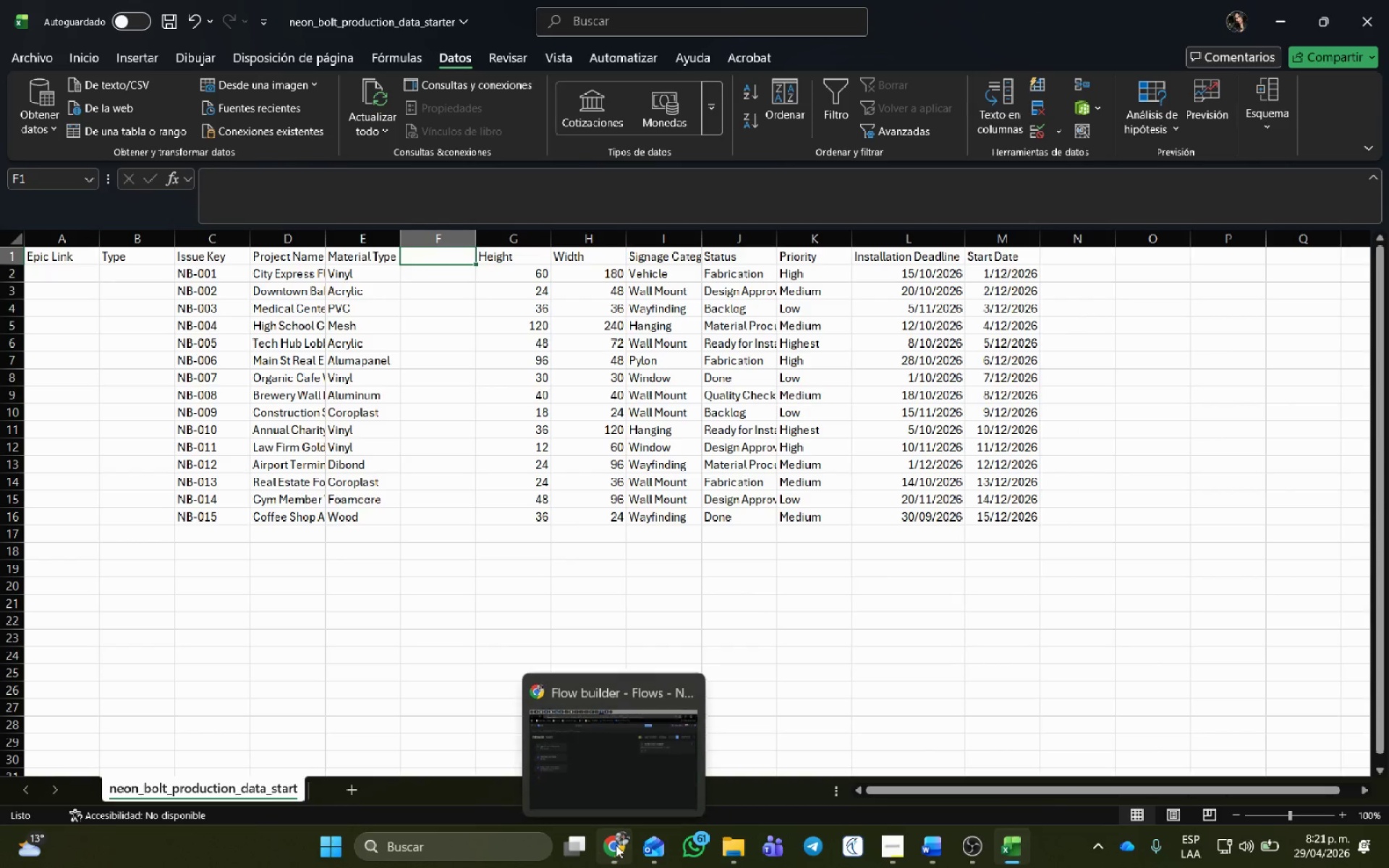 
wait(6.81)
 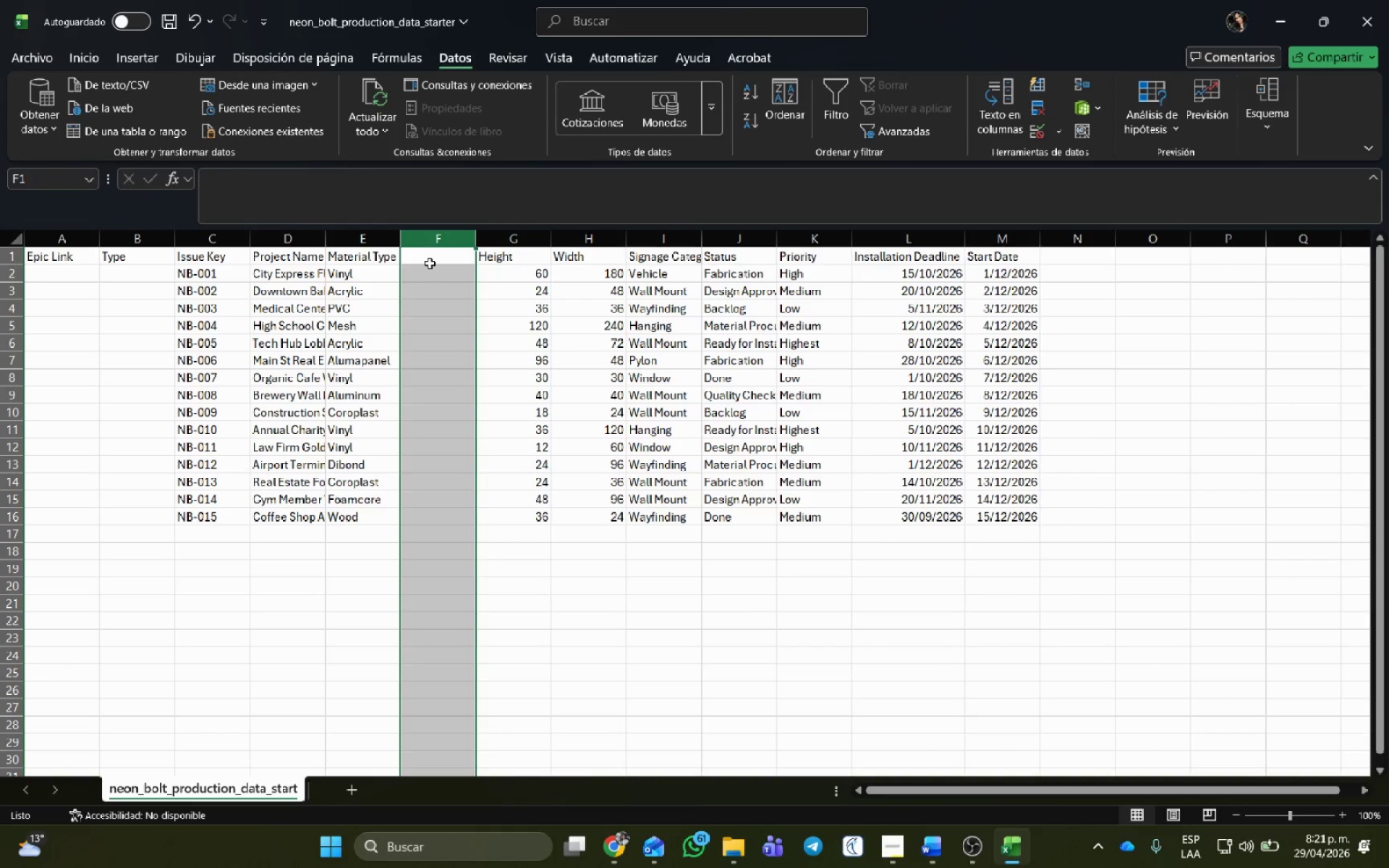 
left_click([898, 846])